 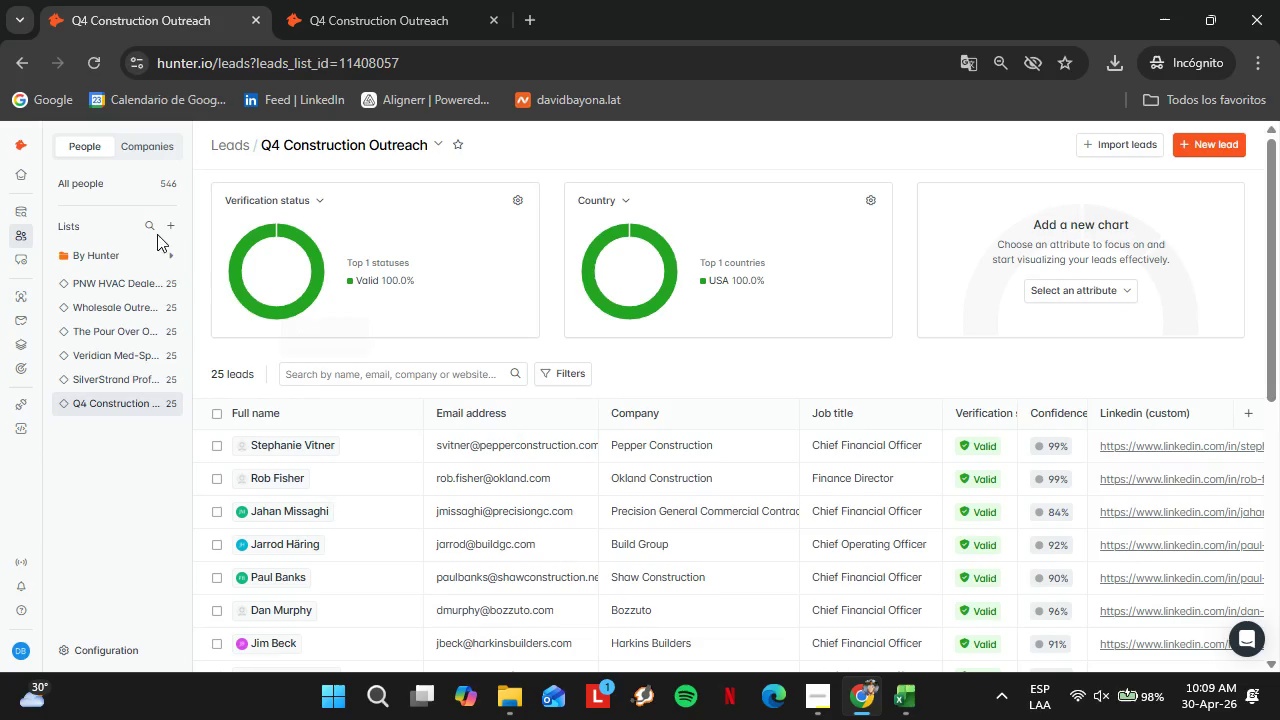 
left_click([53, 301])
 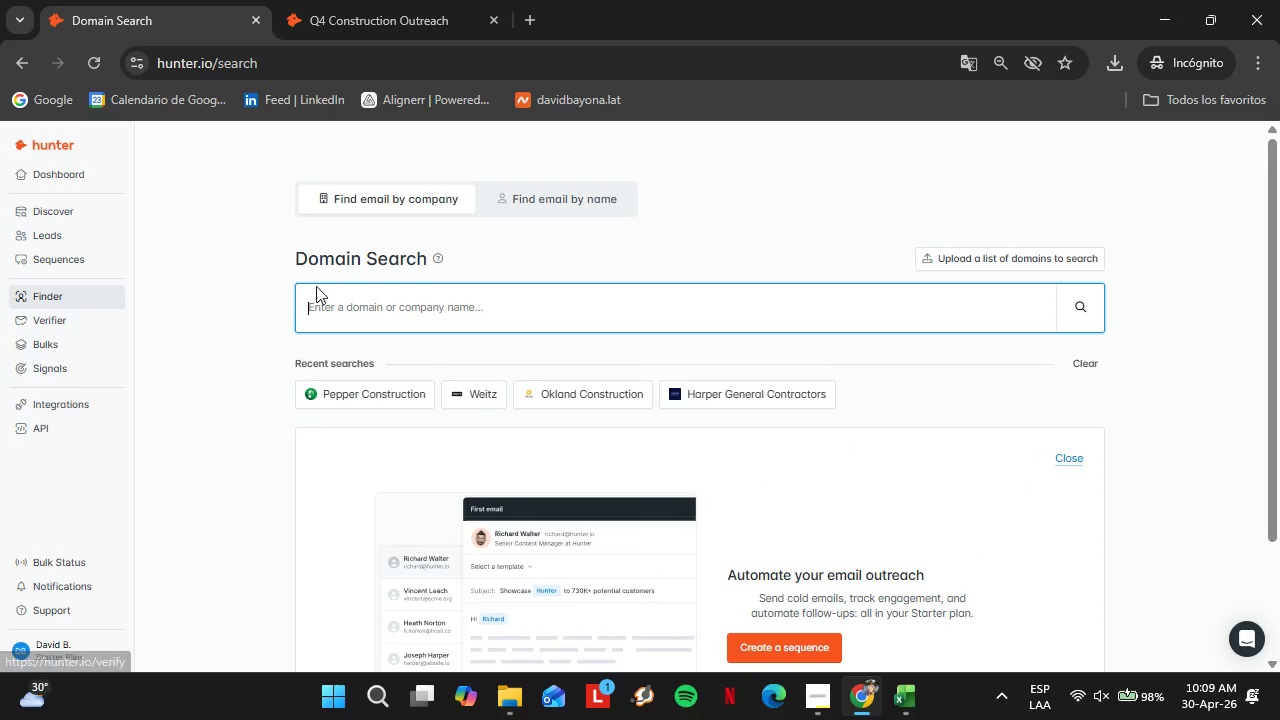 
key(Control+V)
 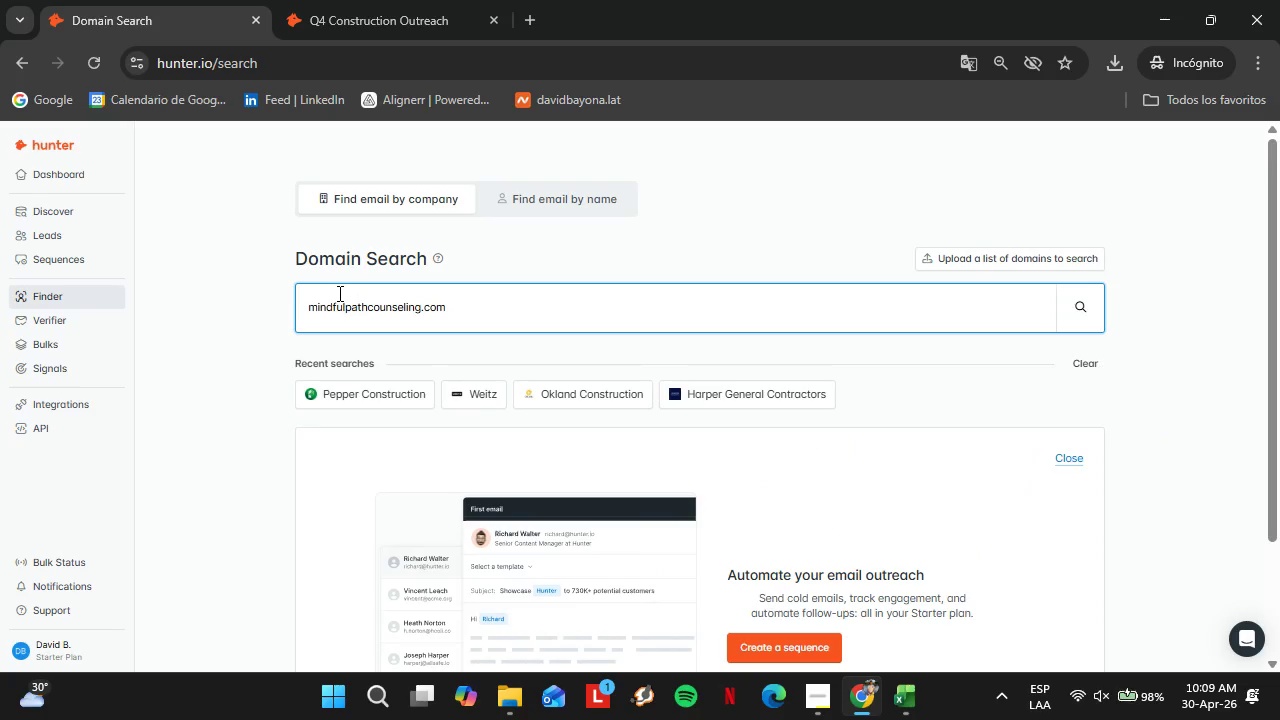 
key(Enter)
 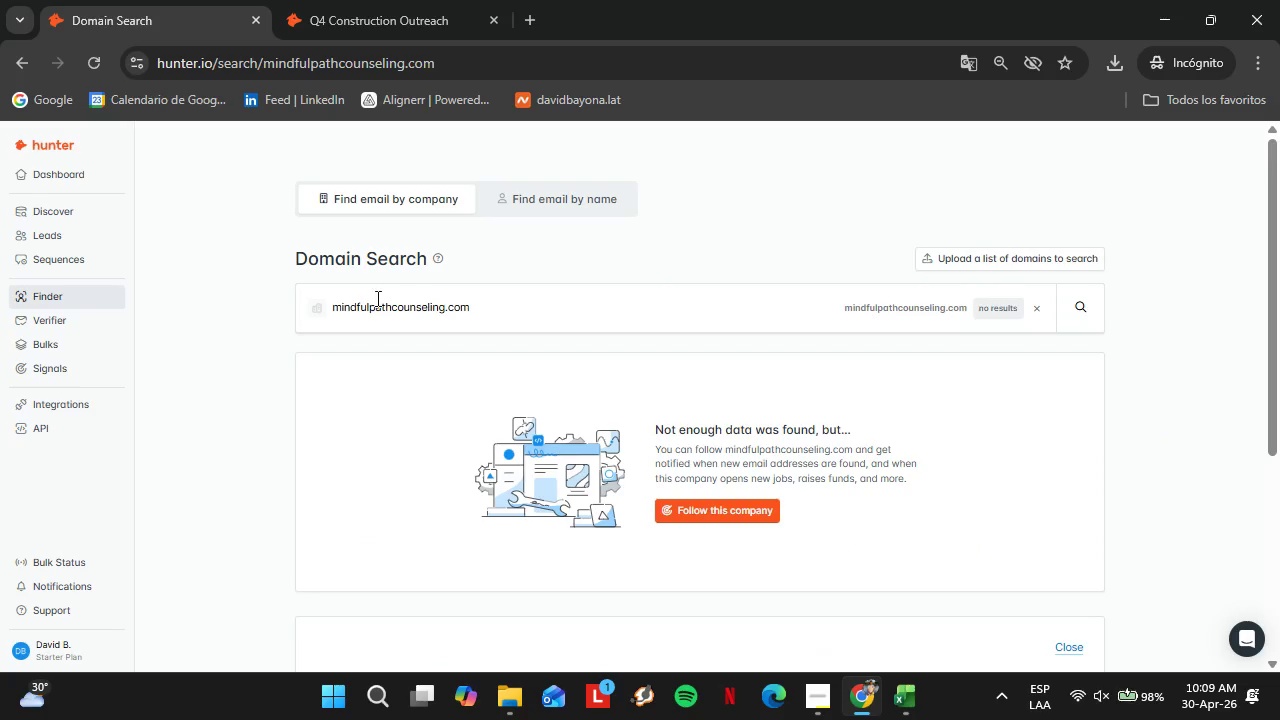 
left_click_drag(start_coordinate=[492, 315], to_coordinate=[318, 305])
 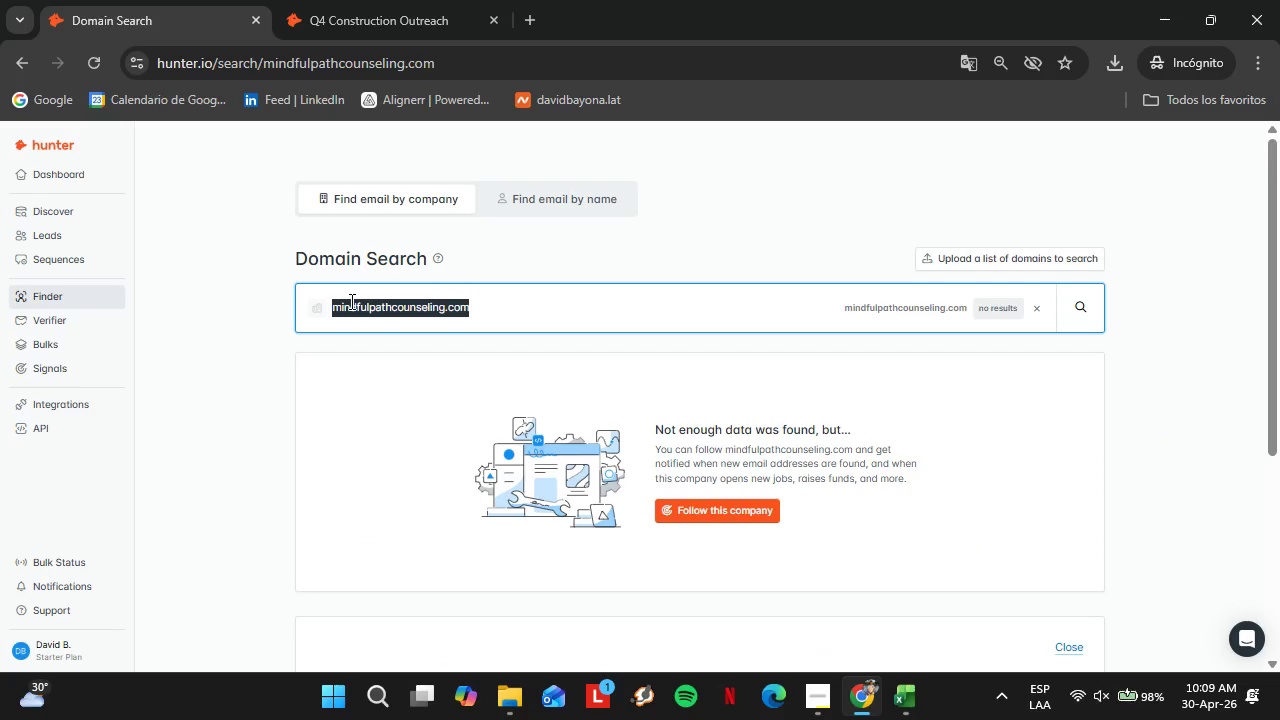 
right_click([350, 301])
 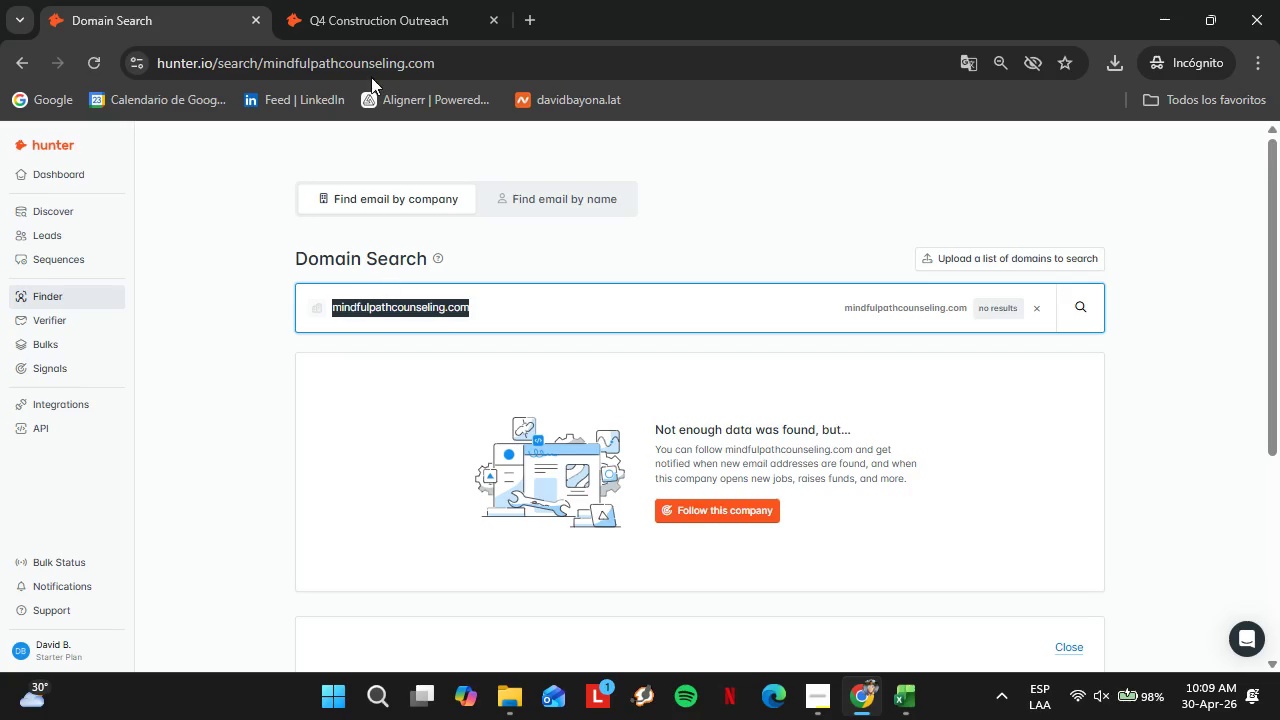 
double_click([351, 6])
 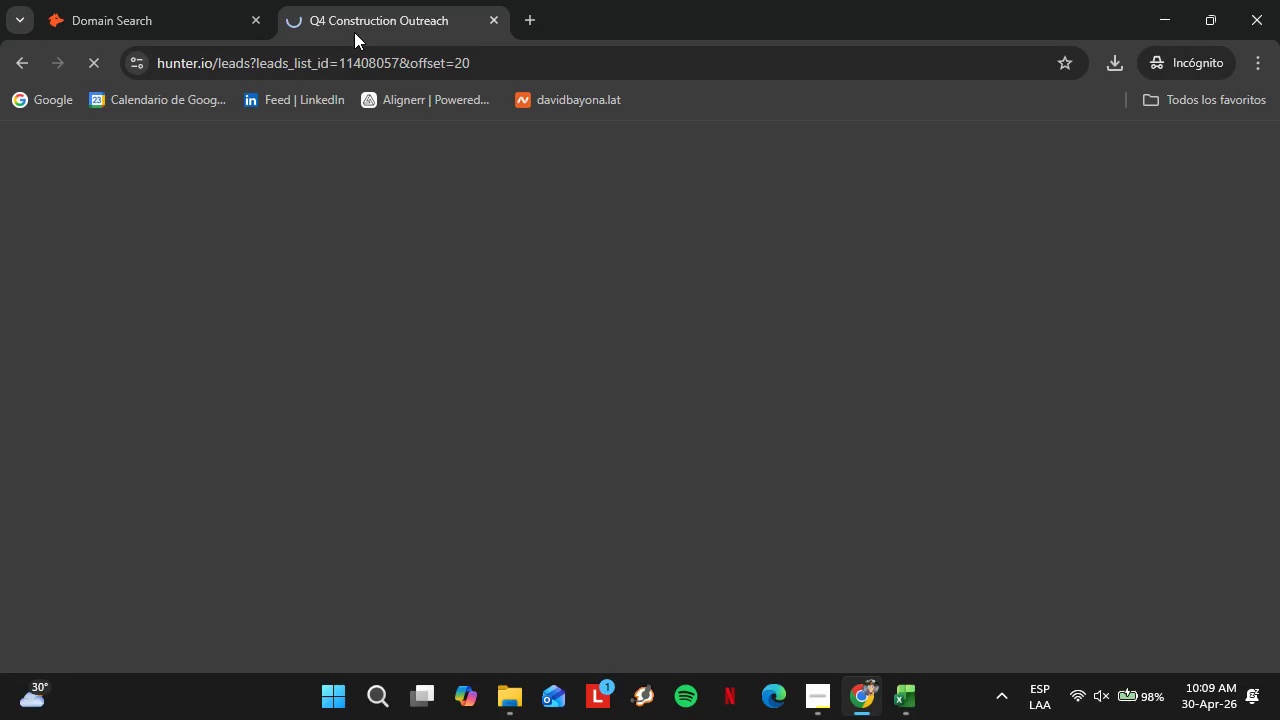 
left_click([367, 62])
 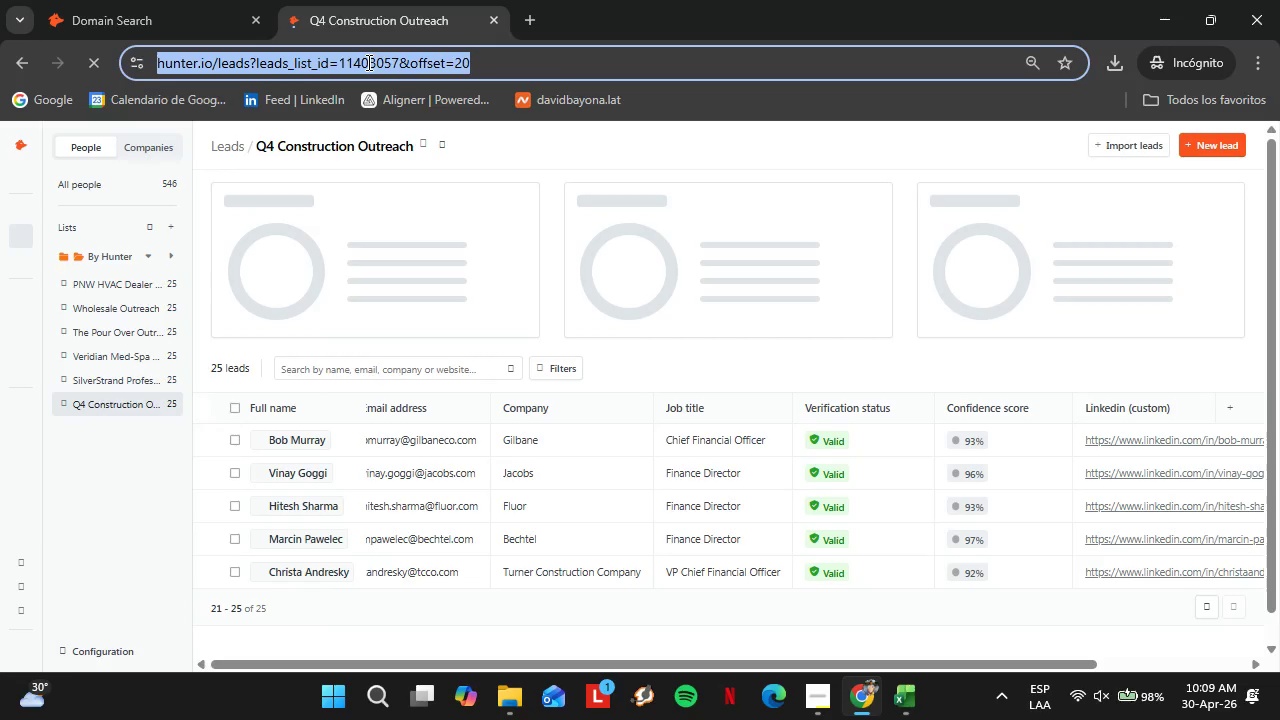 
key(Control+V)
 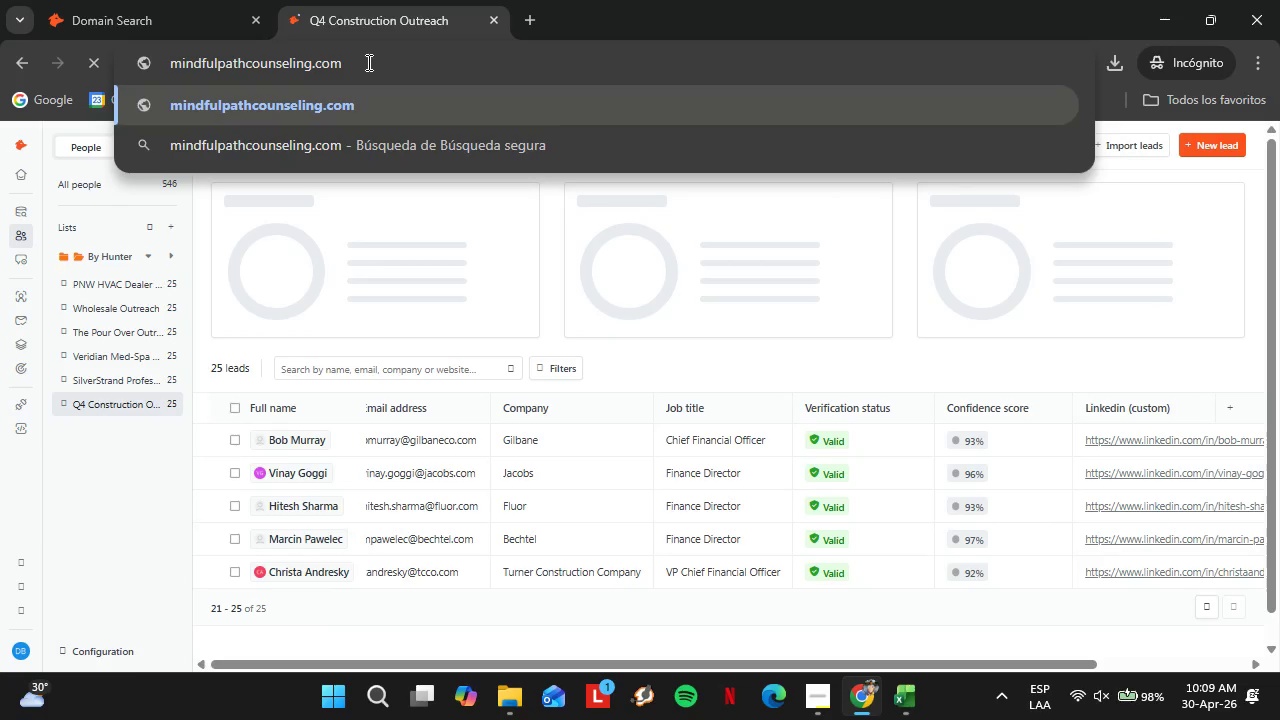 
key(Enter)
 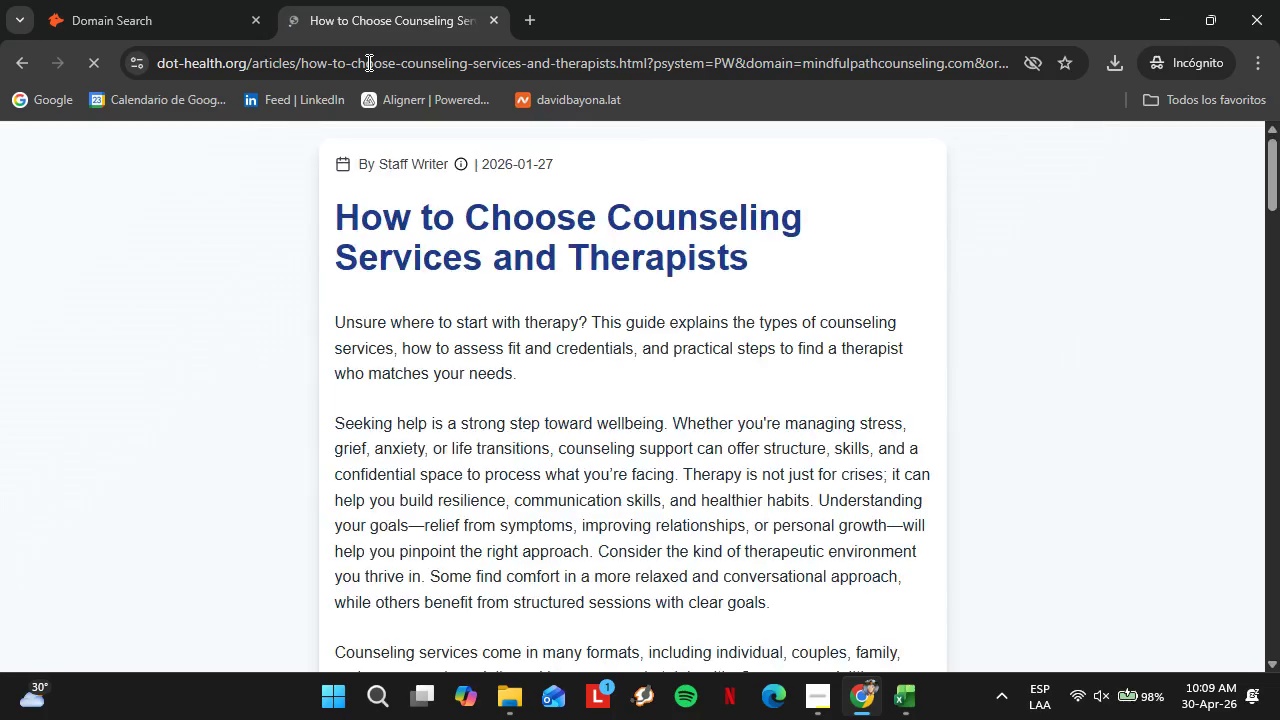 
wait(9.17)
 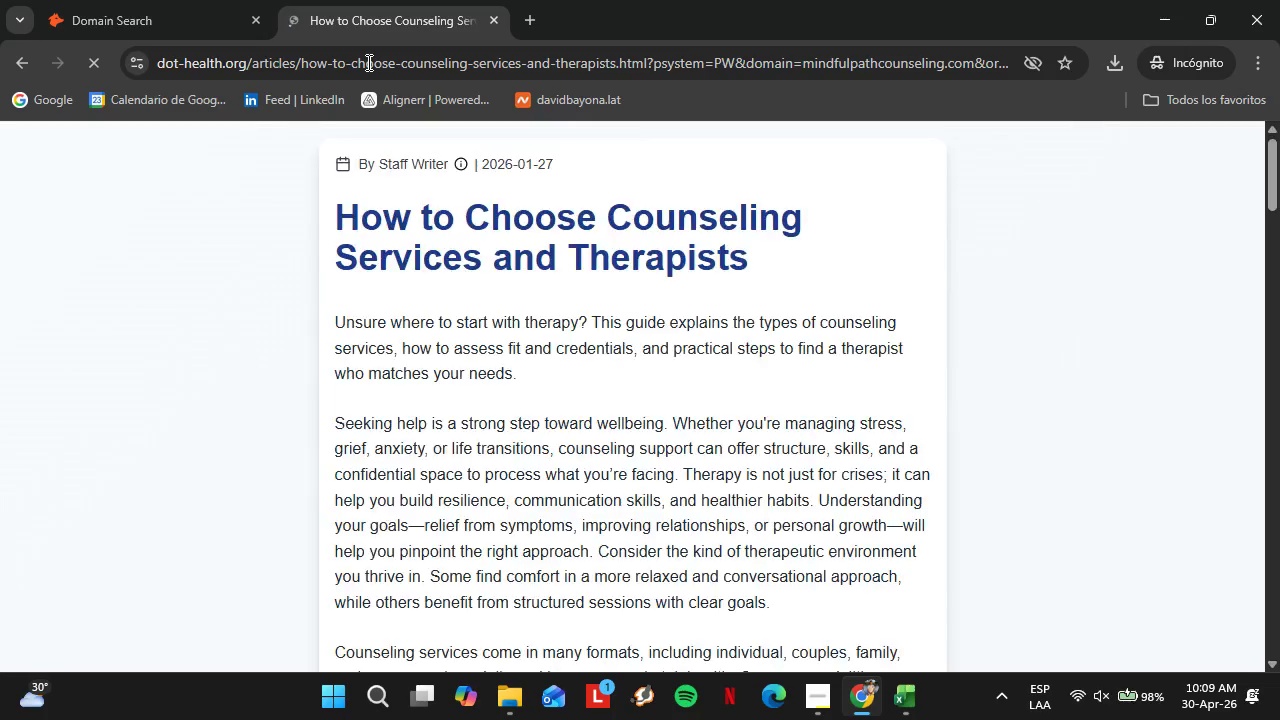 
left_click([203, 0])
 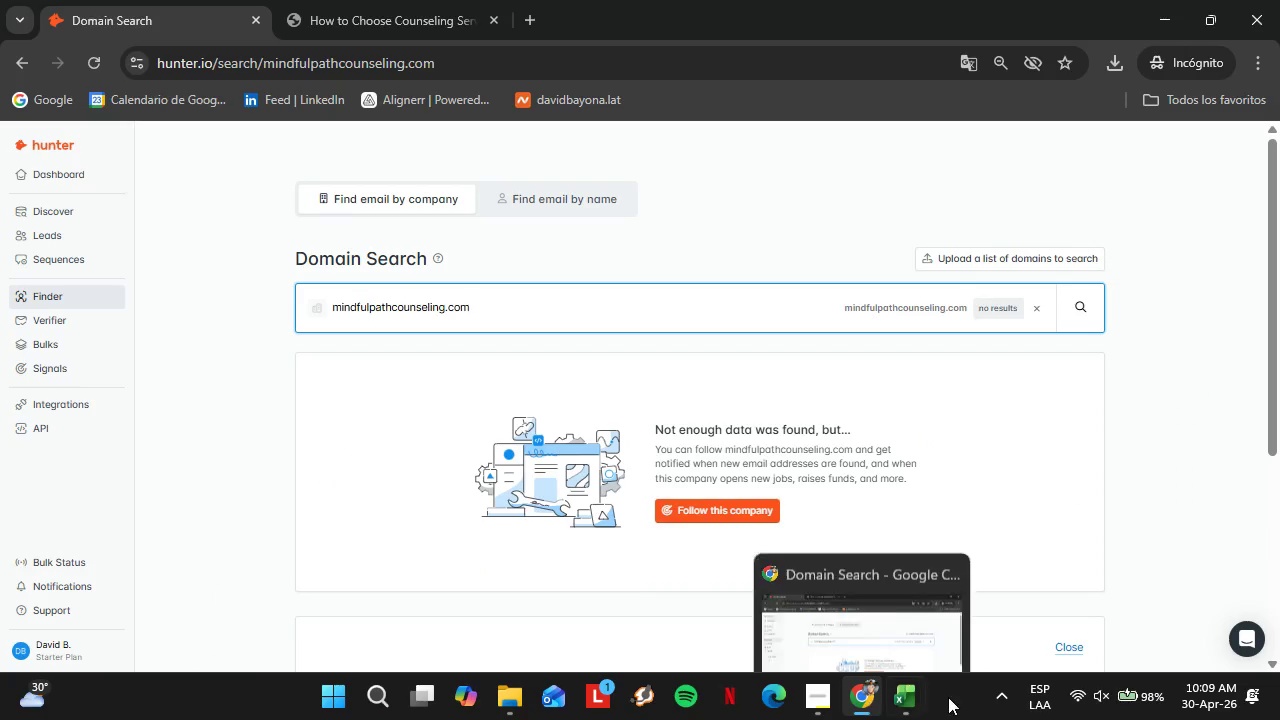 
left_click([900, 697])
 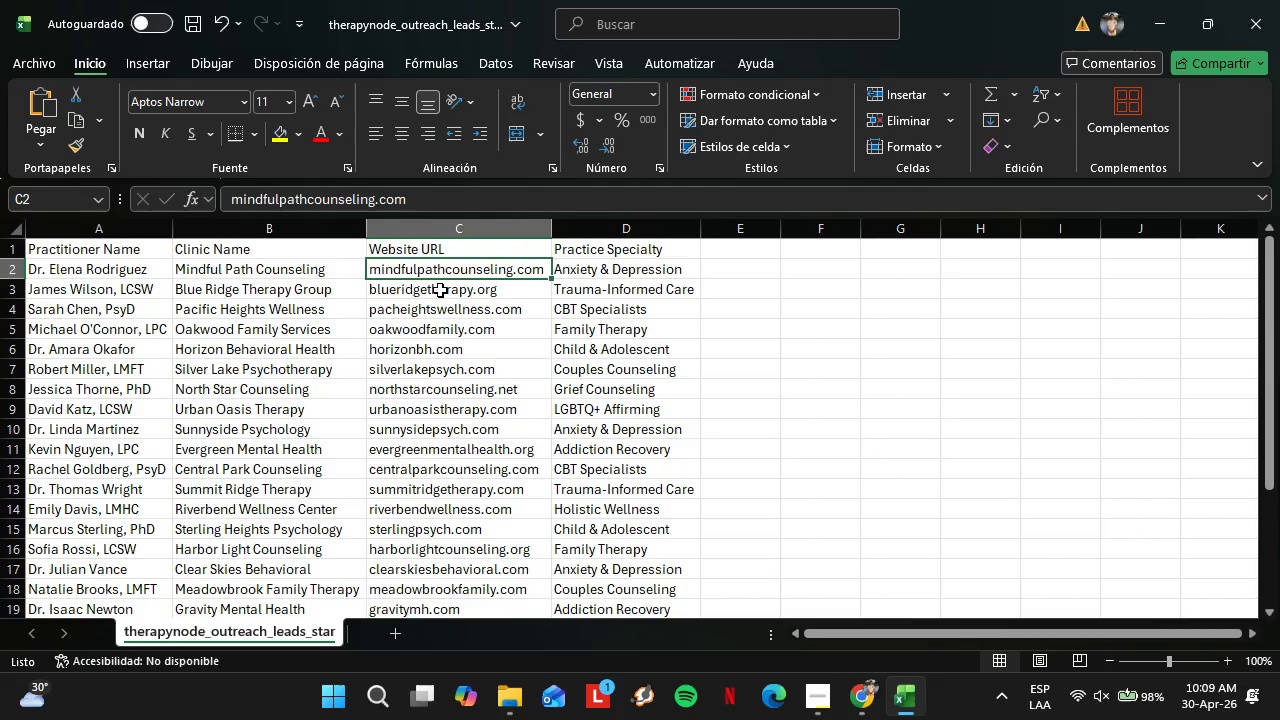 
left_click([440, 290])
 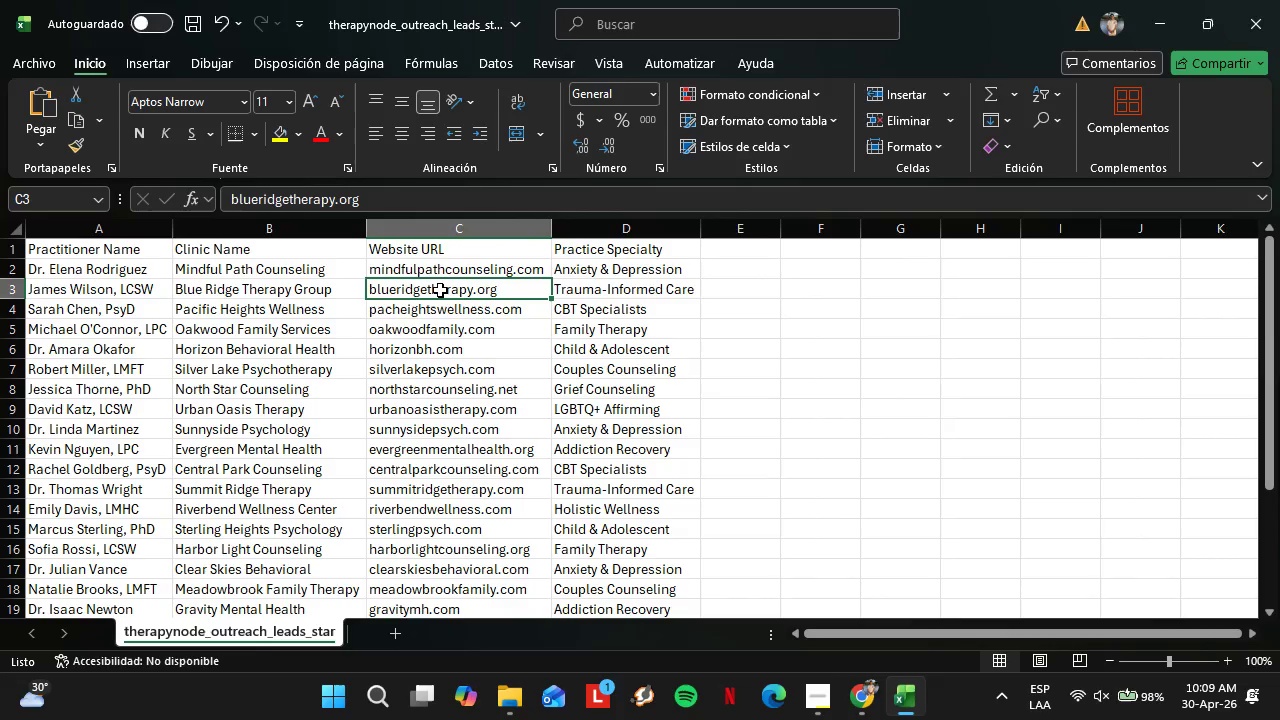 
key(Control+C)
 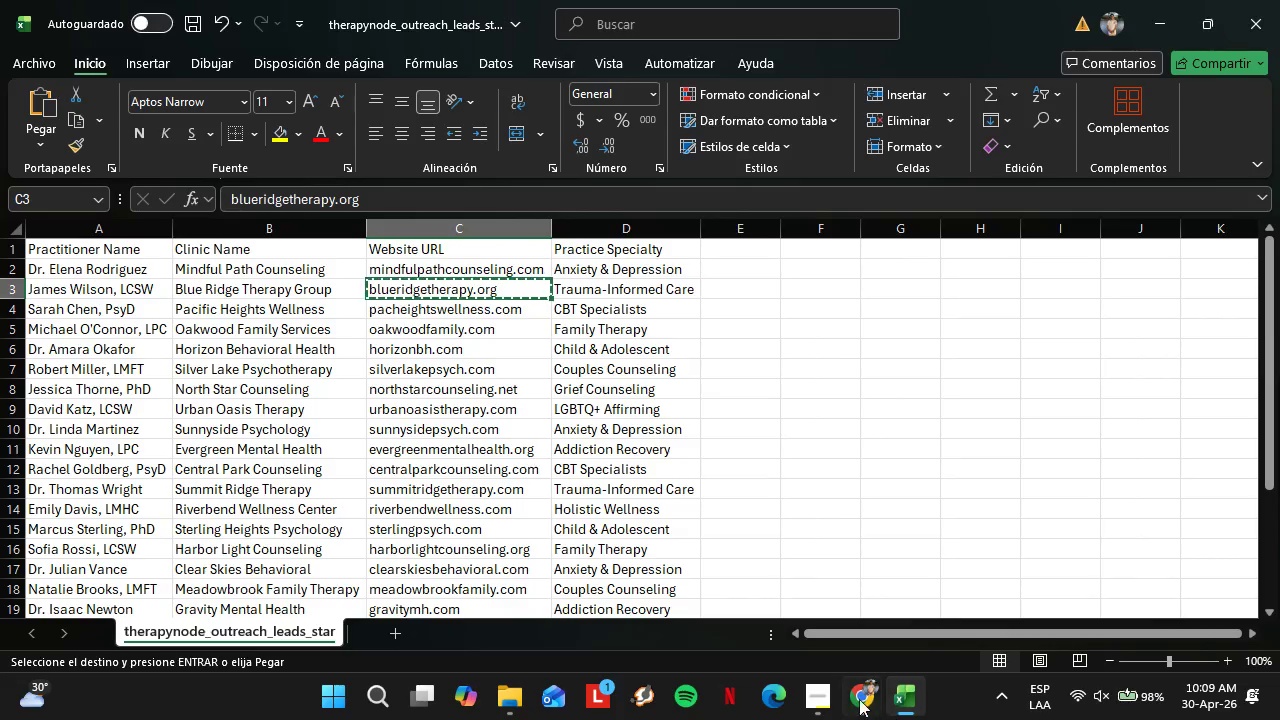 
left_click([862, 699])
 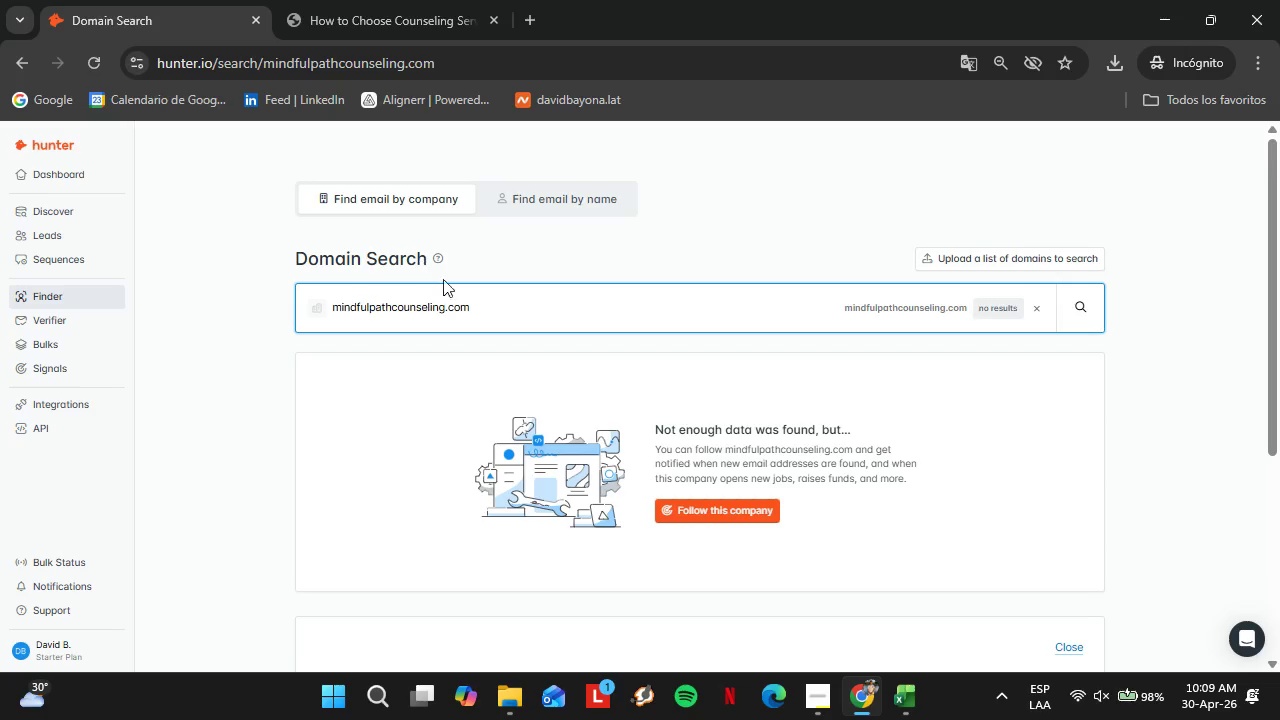 
left_click_drag(start_coordinate=[486, 295], to_coordinate=[331, 312])
 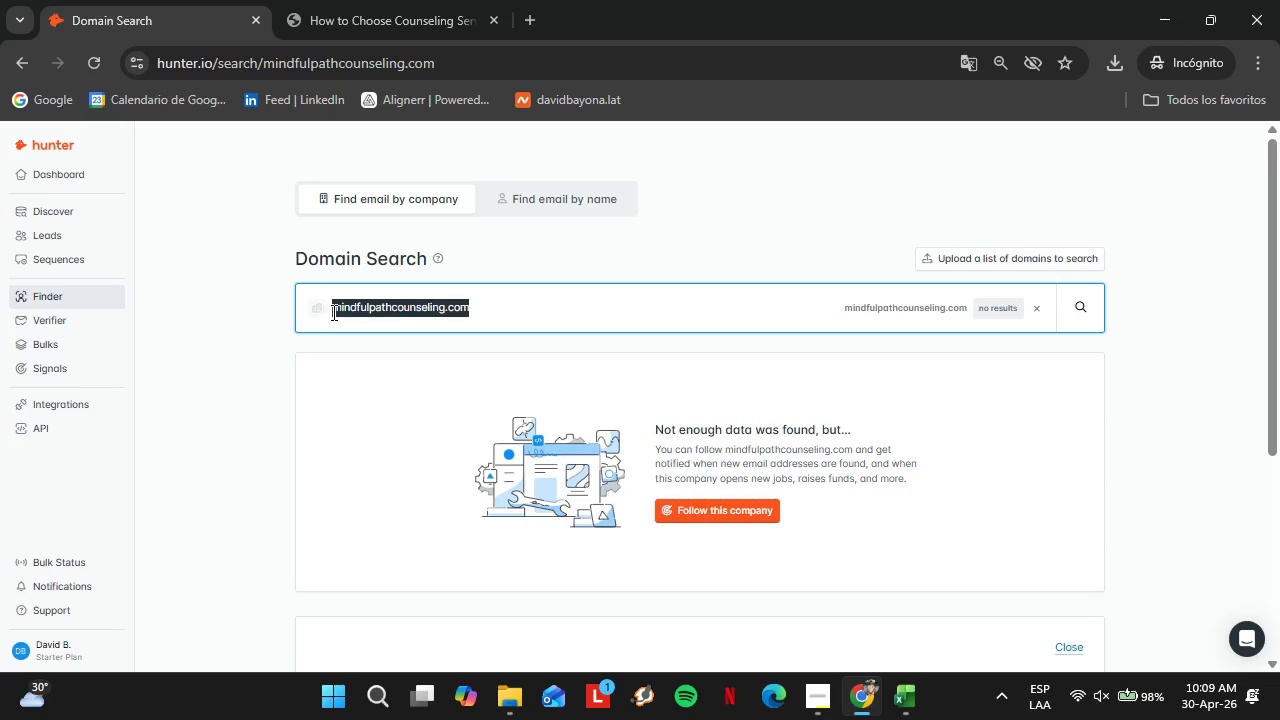 
hold_key(key=ControlLeft, duration=0.52)
 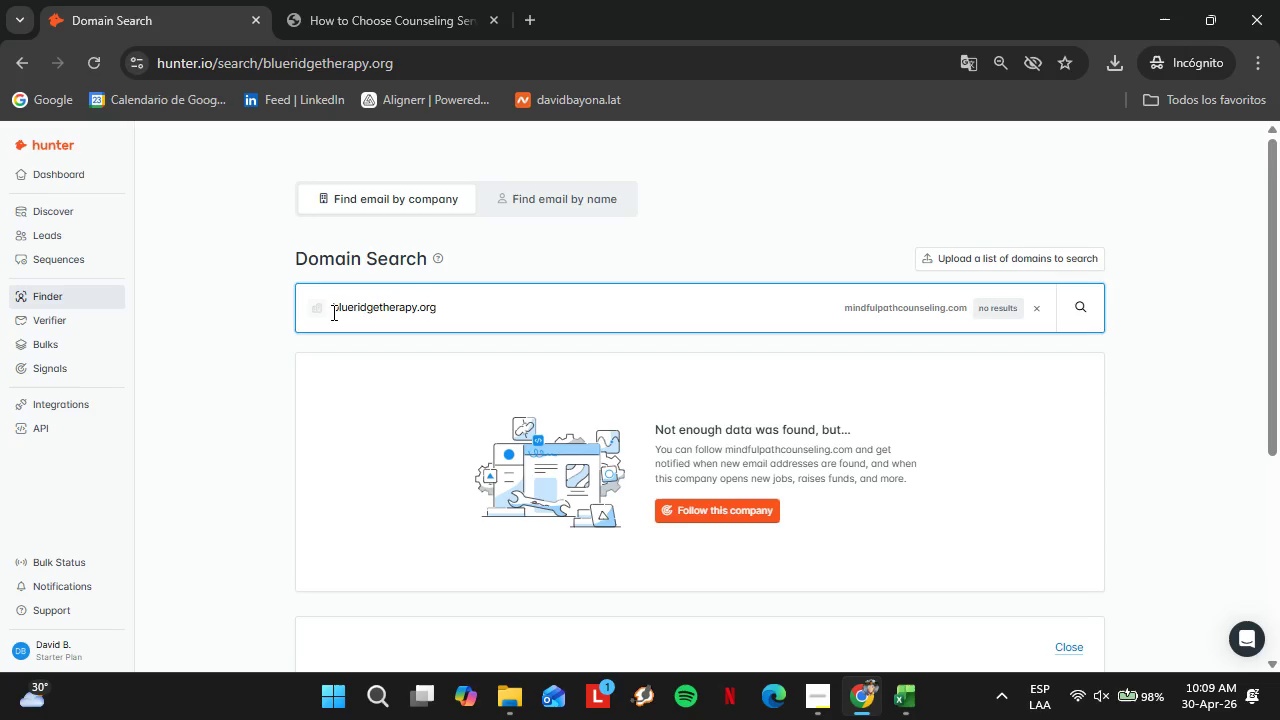 
key(V)
 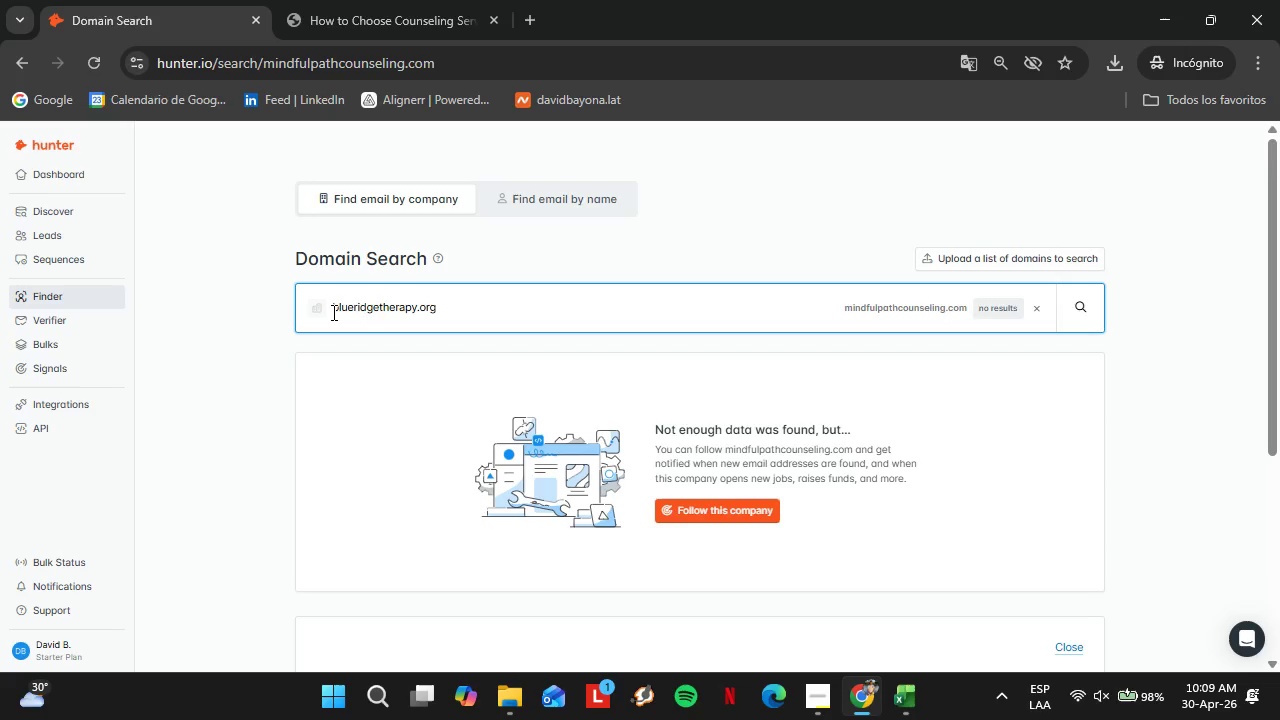 
key(Enter)
 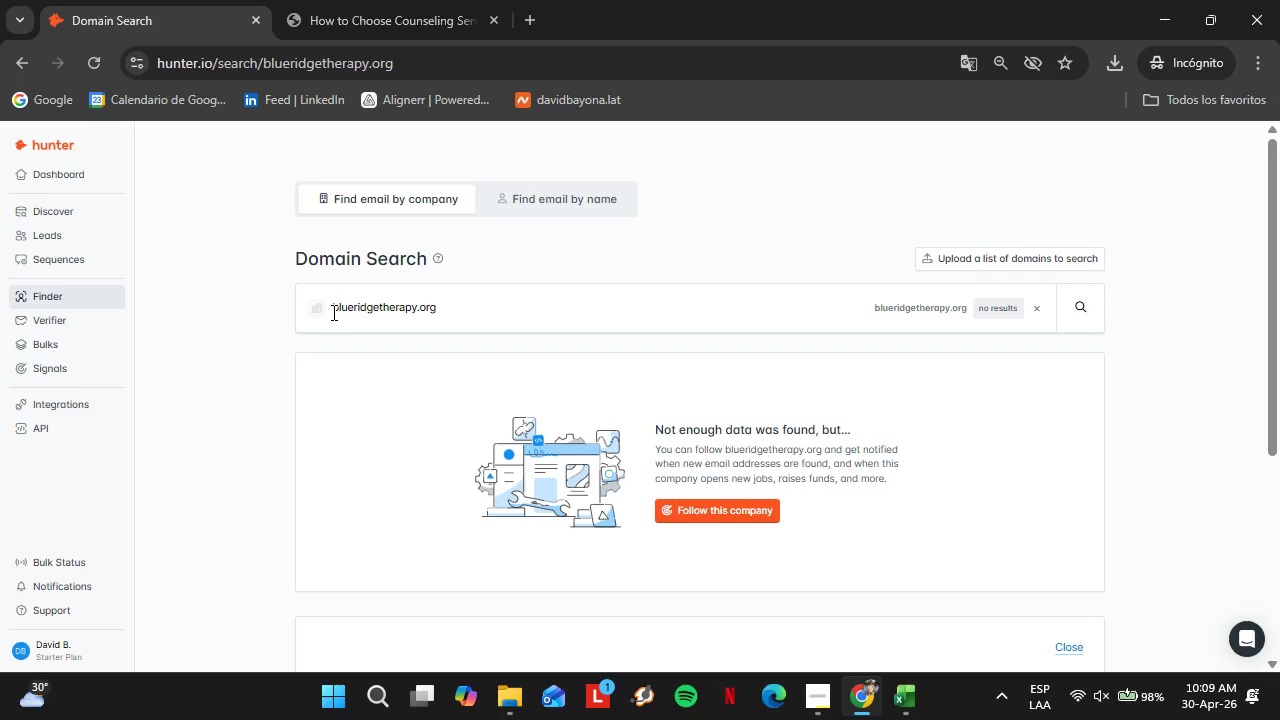 
wait(7.3)
 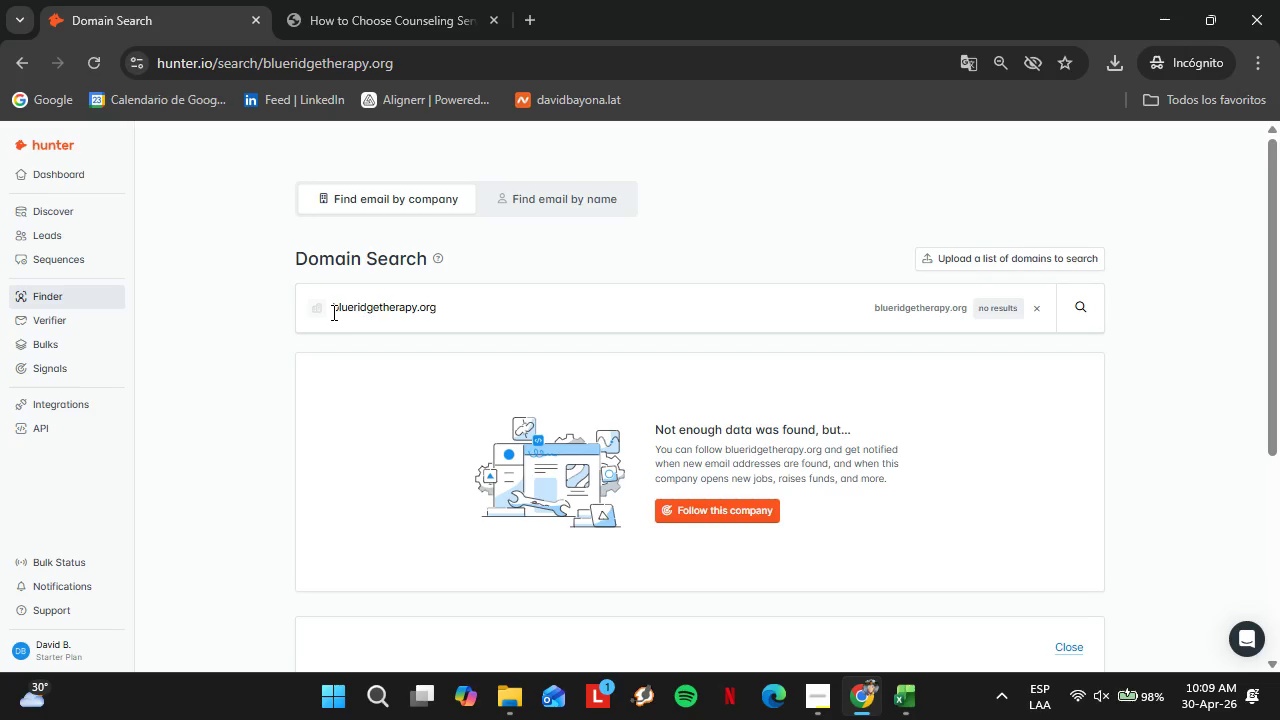 
left_click([907, 703])
 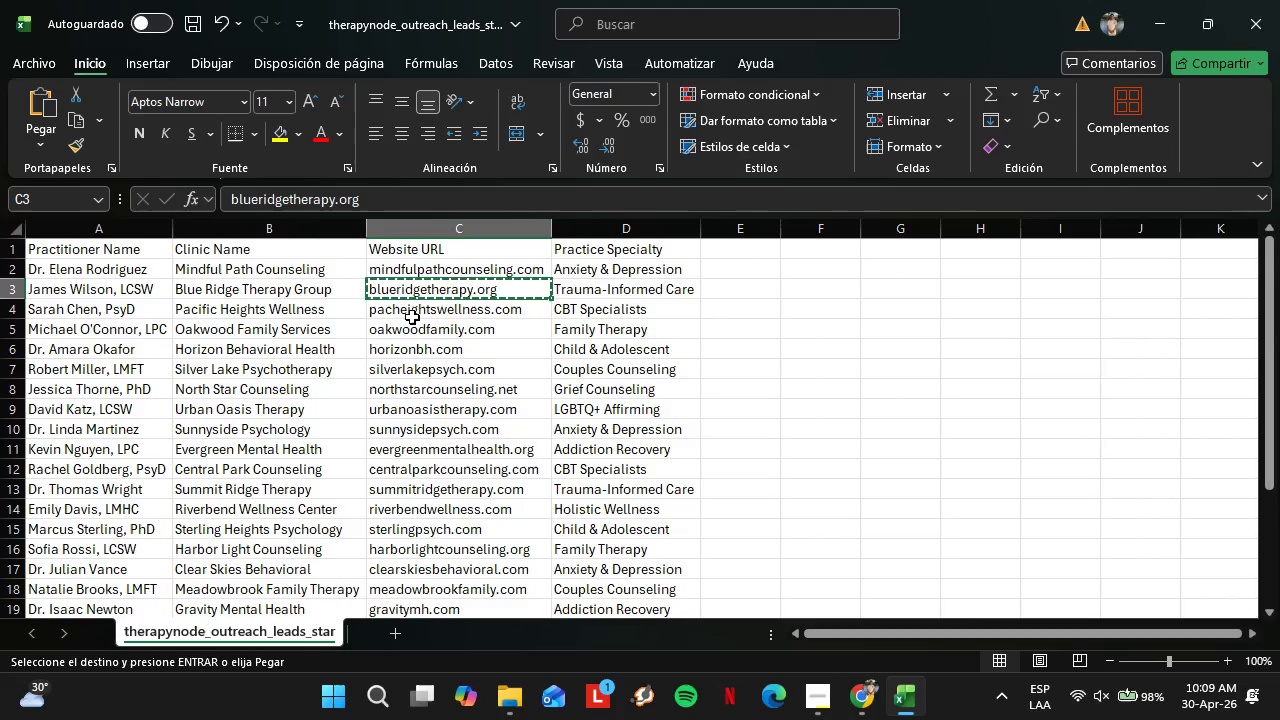 
left_click([409, 314])
 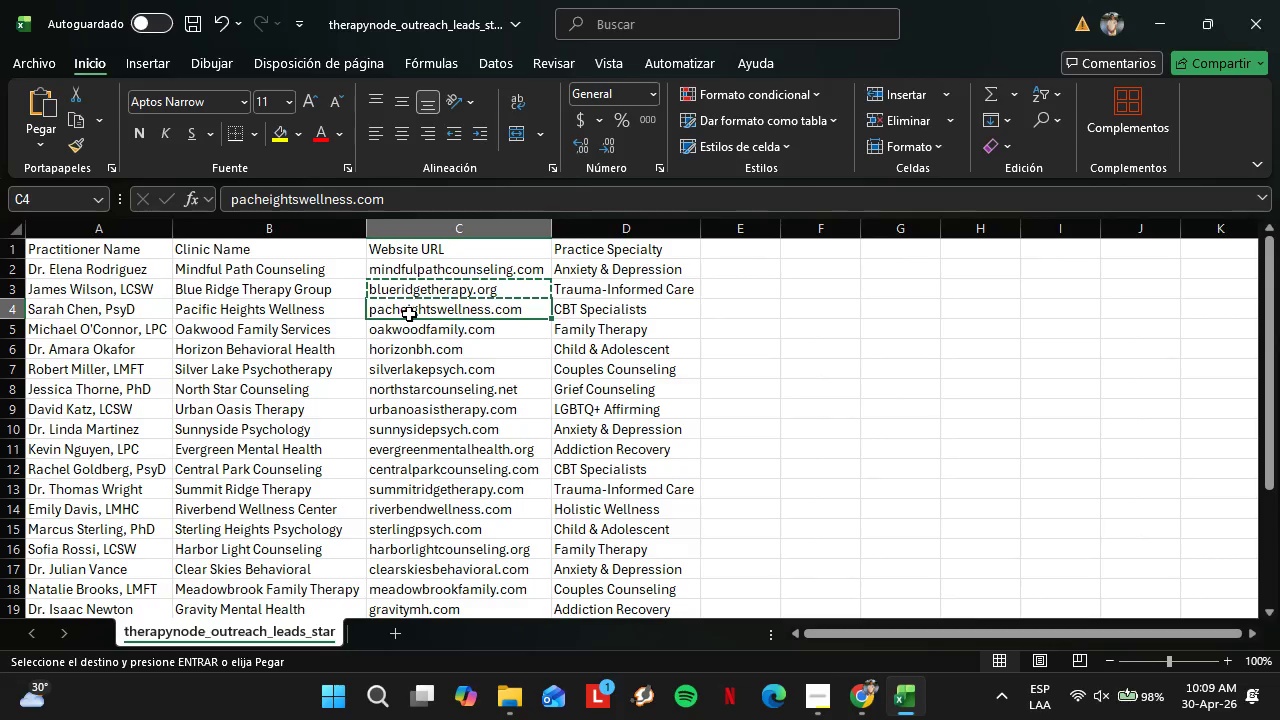 
key(Control+C)
 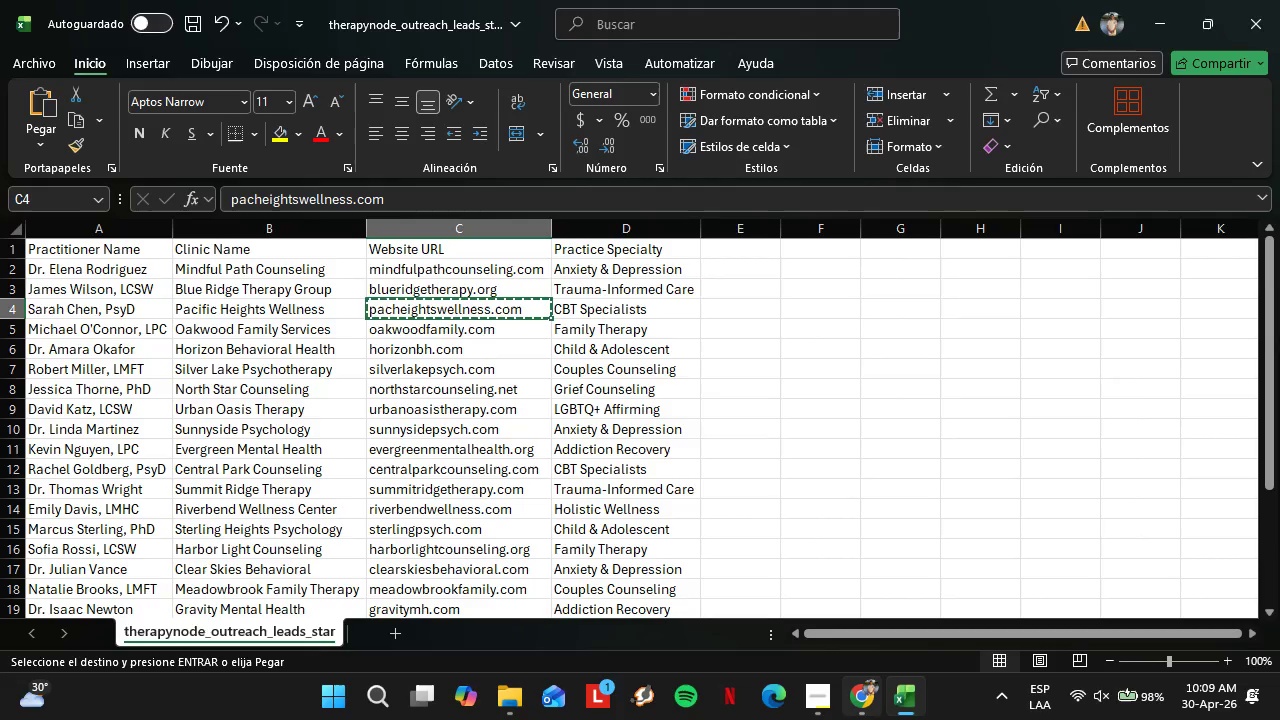 
left_click([878, 719])
 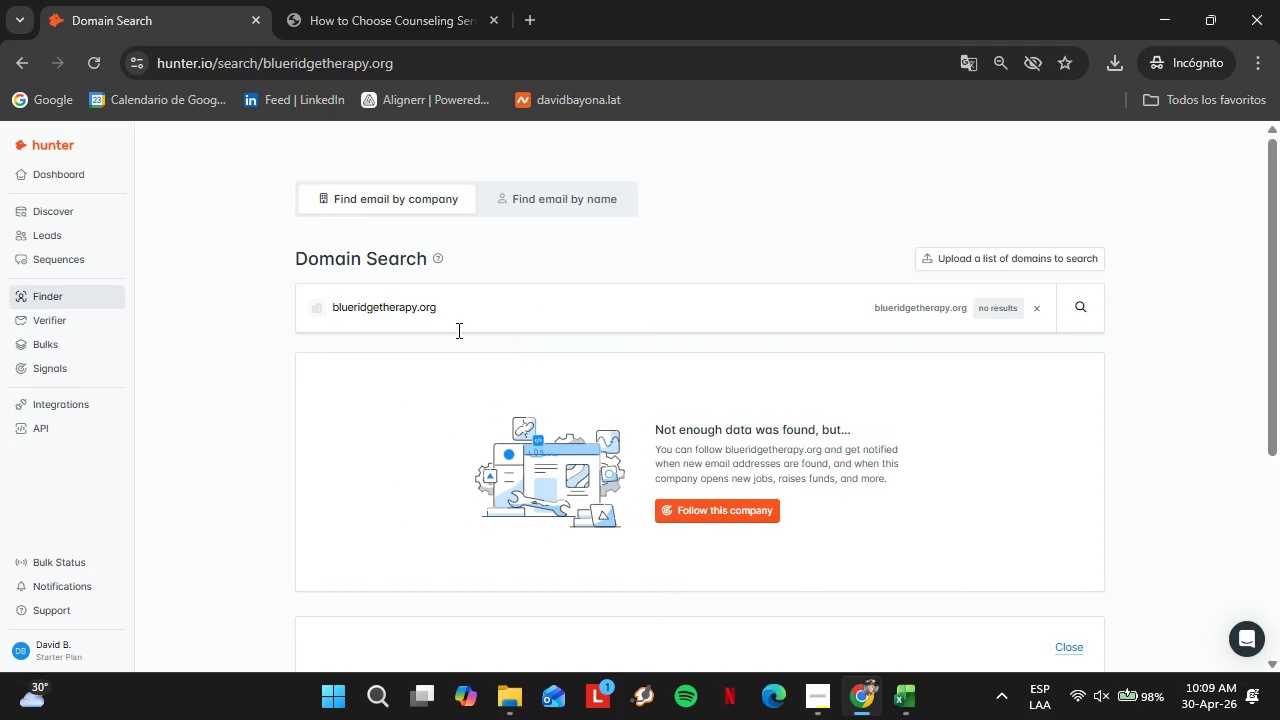 
left_click_drag(start_coordinate=[449, 325], to_coordinate=[315, 316])
 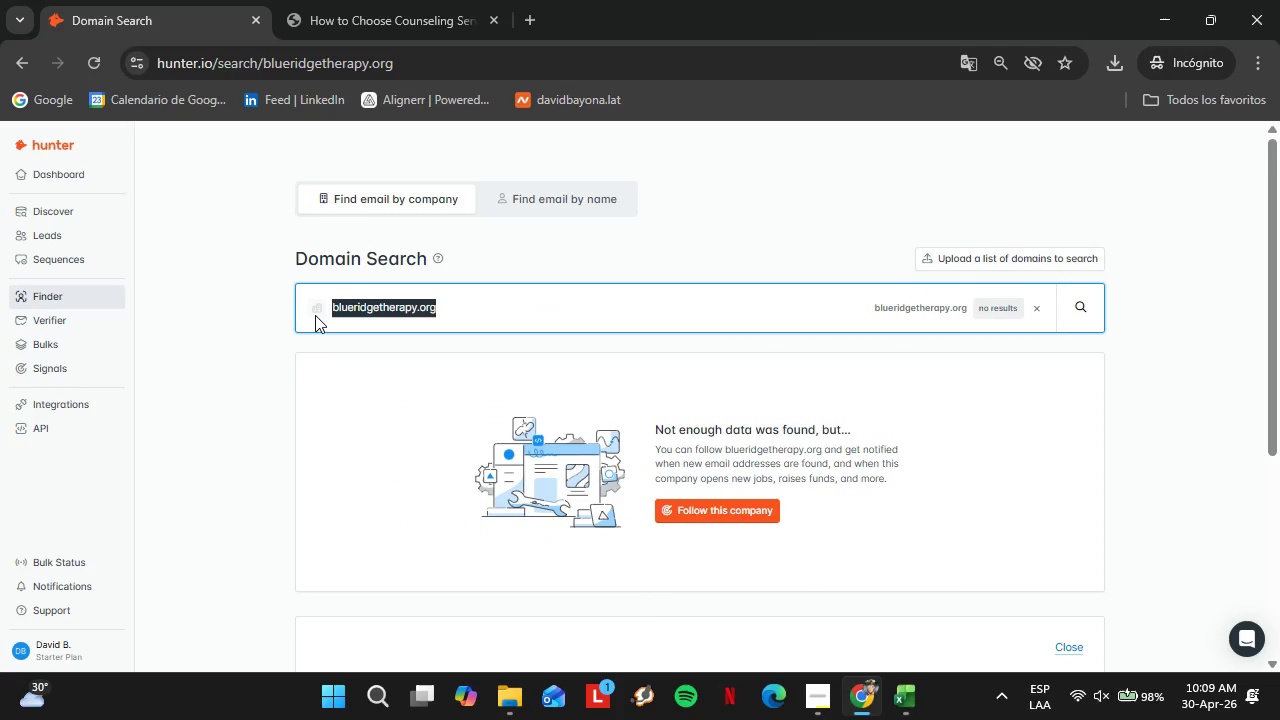 
key(Control+V)
 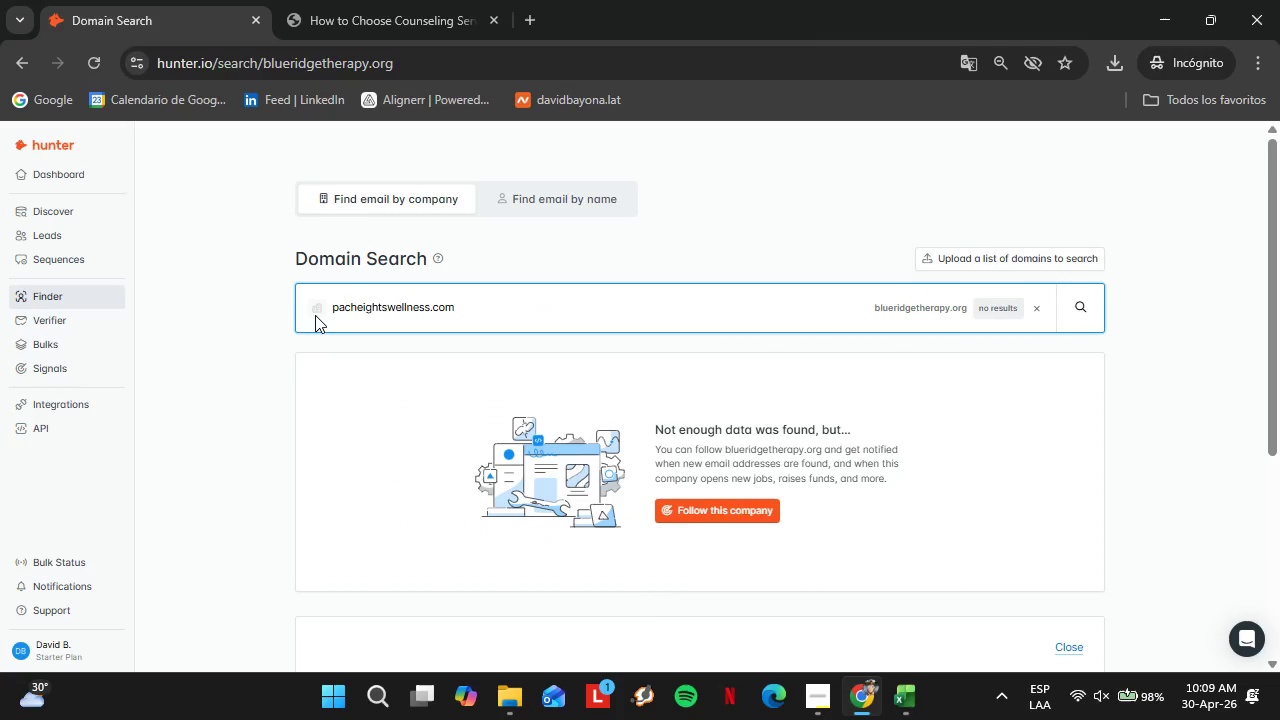 
key(Enter)
 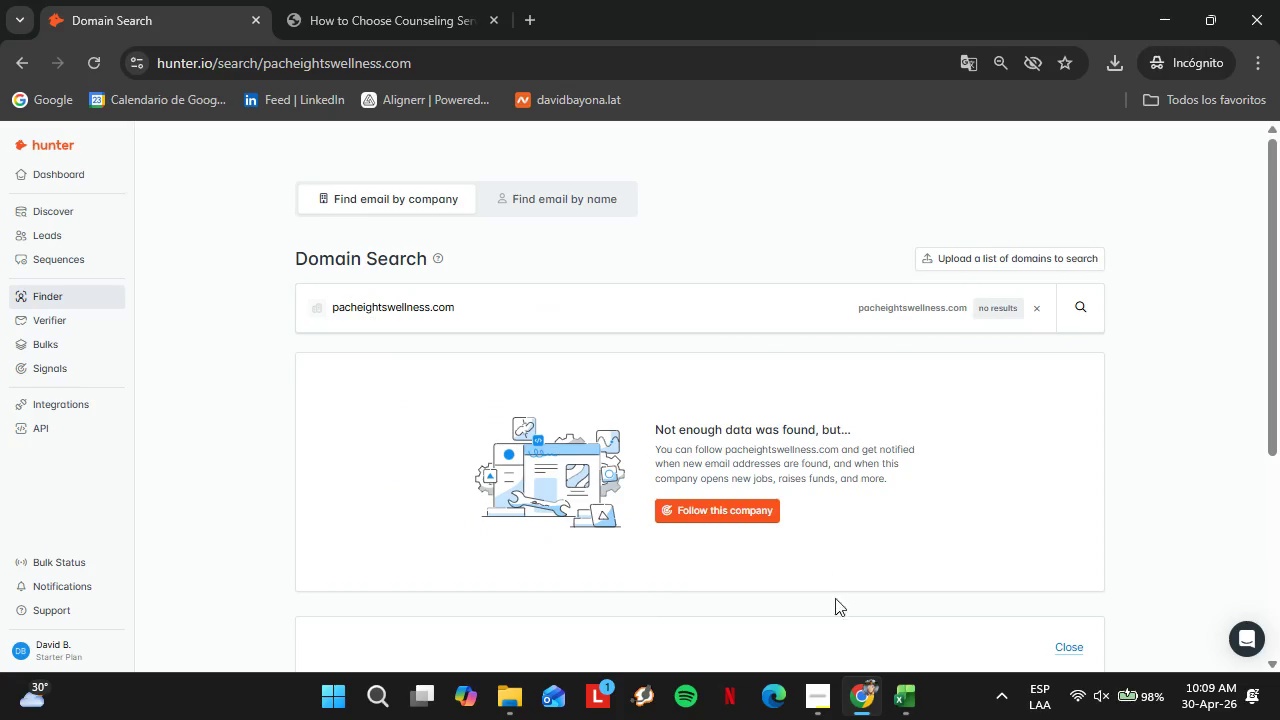 
left_click([902, 706])
 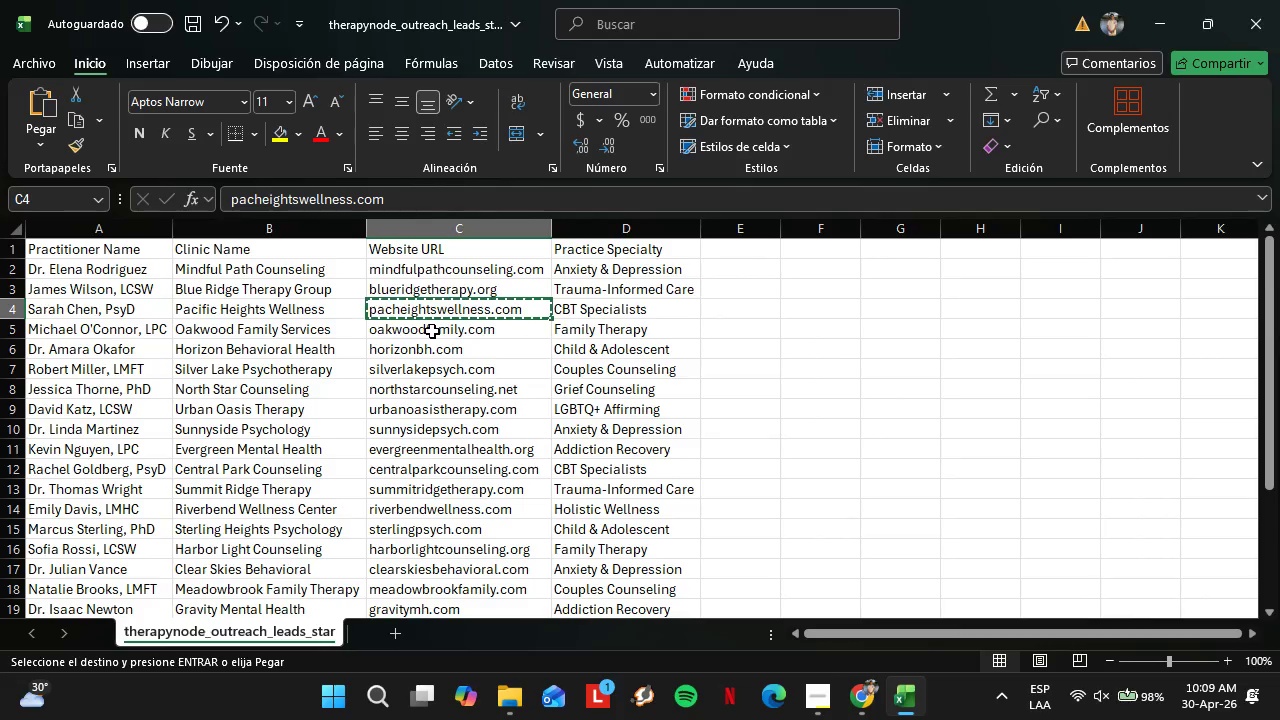 
left_click([432, 331])
 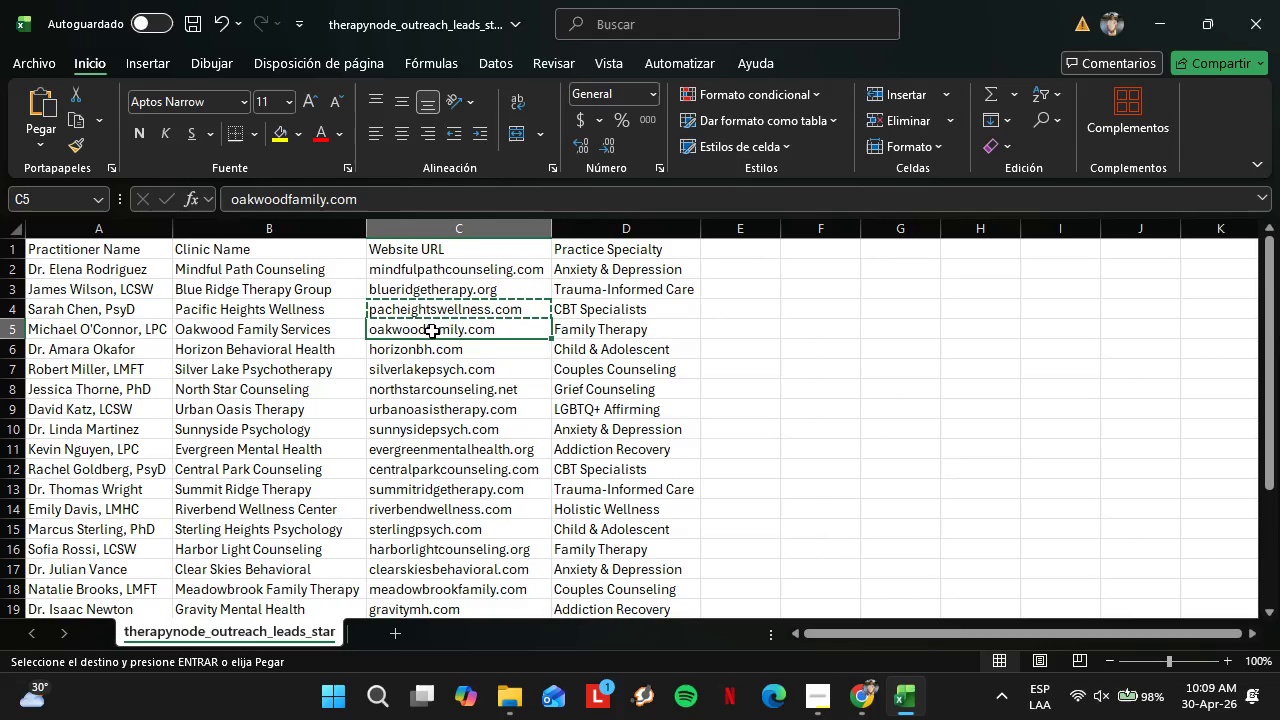 
key(Control+C)